 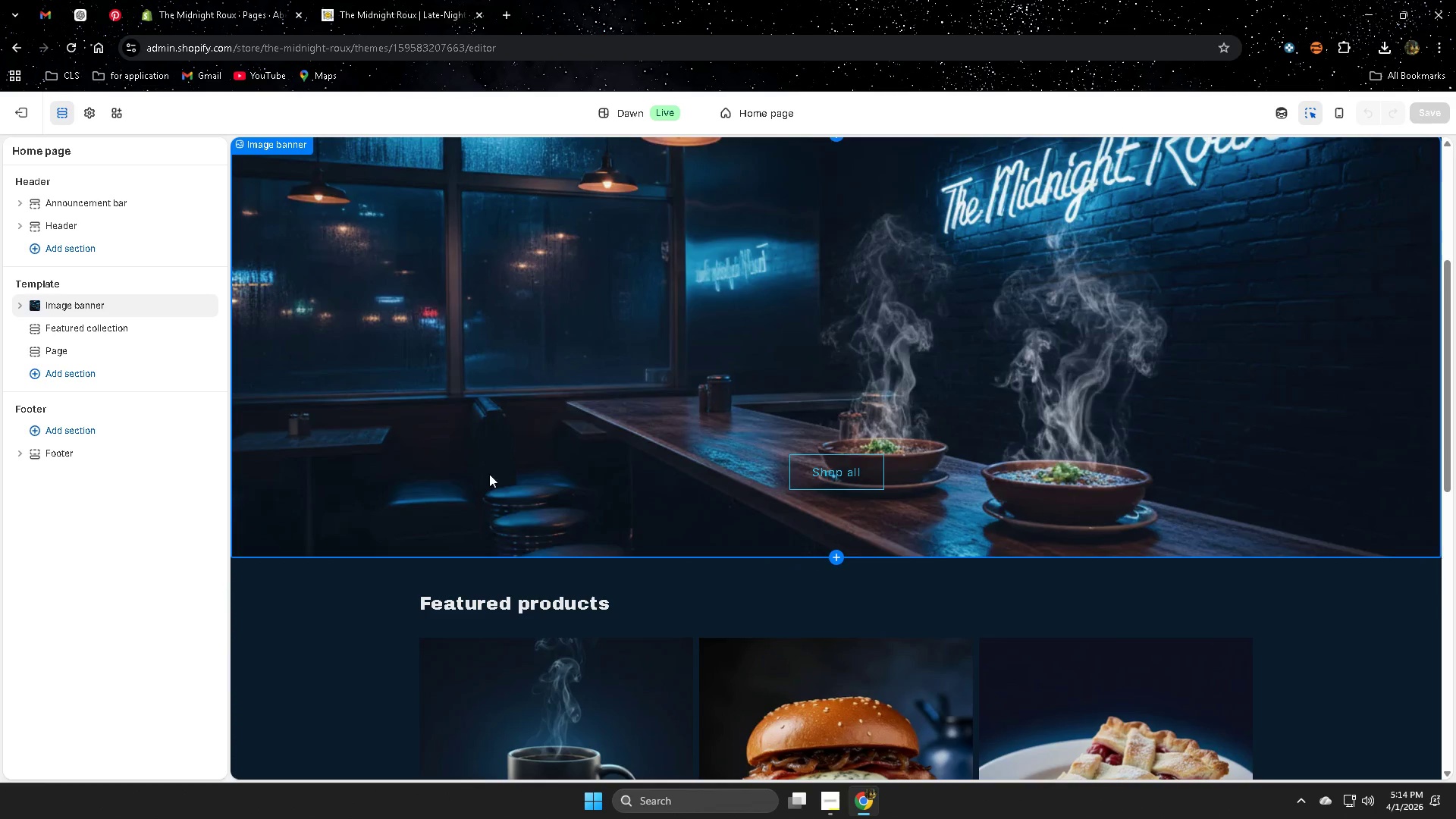 
left_click_drag(start_coordinate=[75, 351], to_coordinate=[84, 325])
 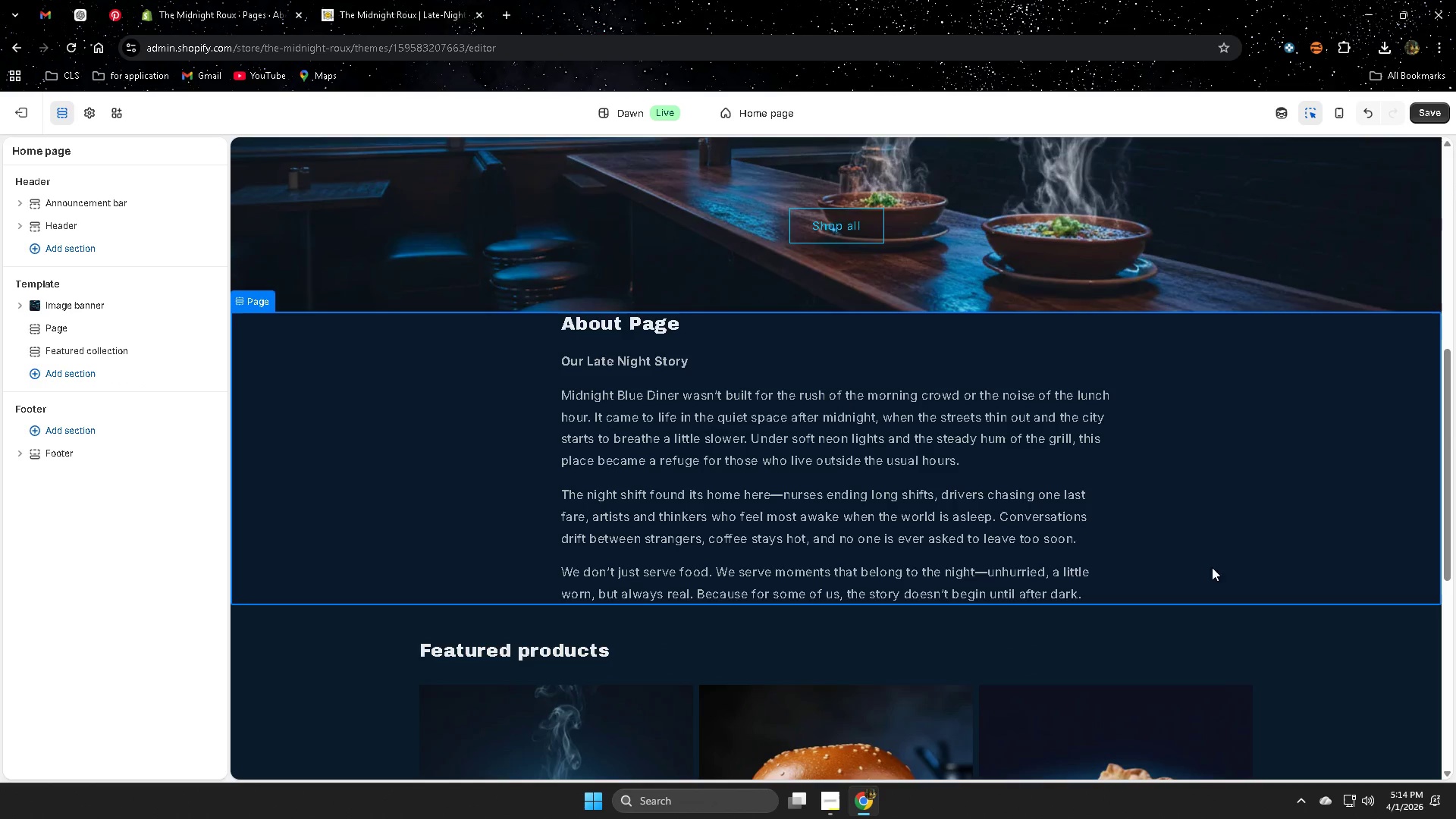 
scroll: coordinate [1360, 563], scroll_direction: up, amount: 2.0
 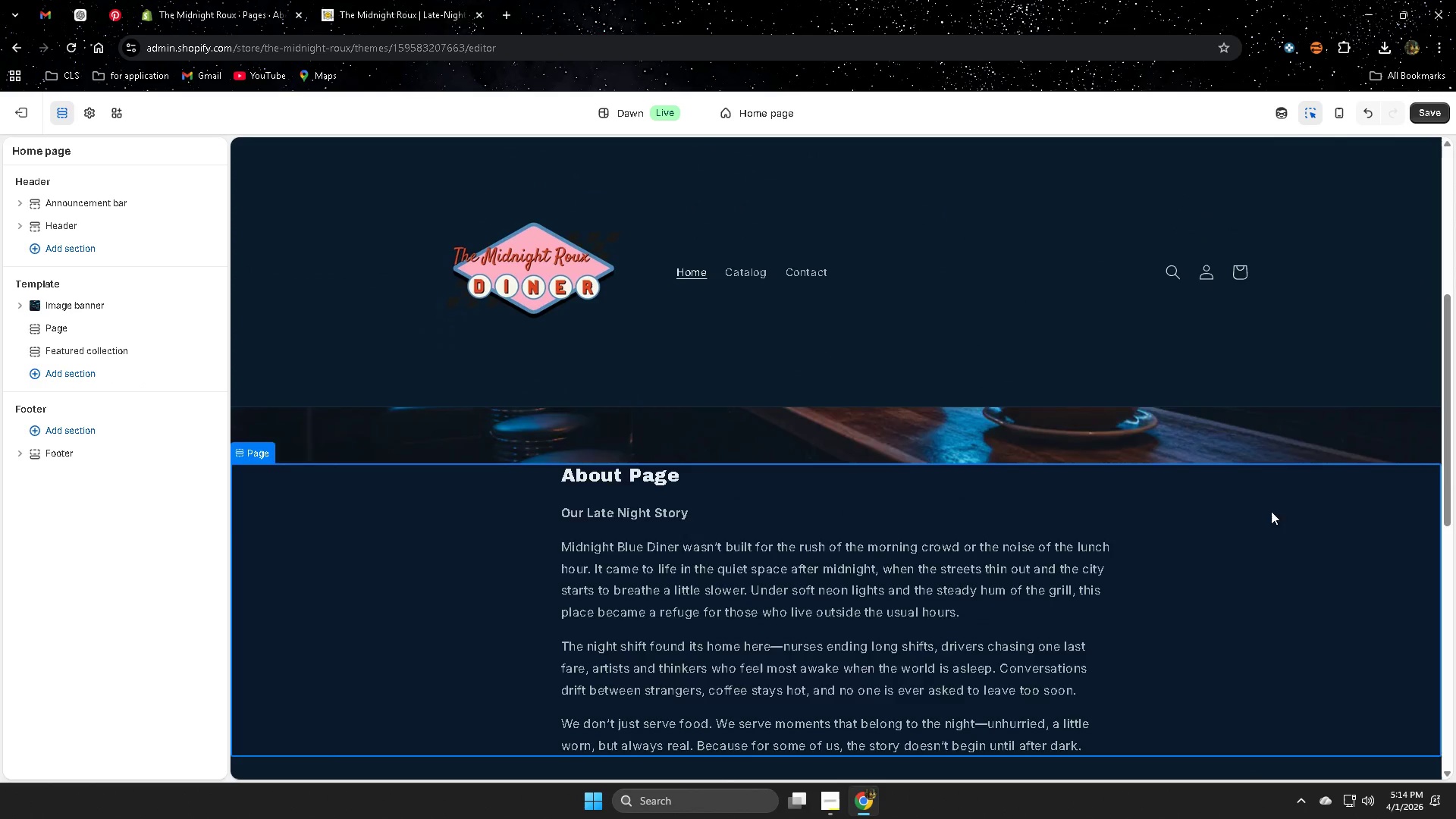 
scroll: coordinate [1217, 505], scroll_direction: down, amount: 5.0
 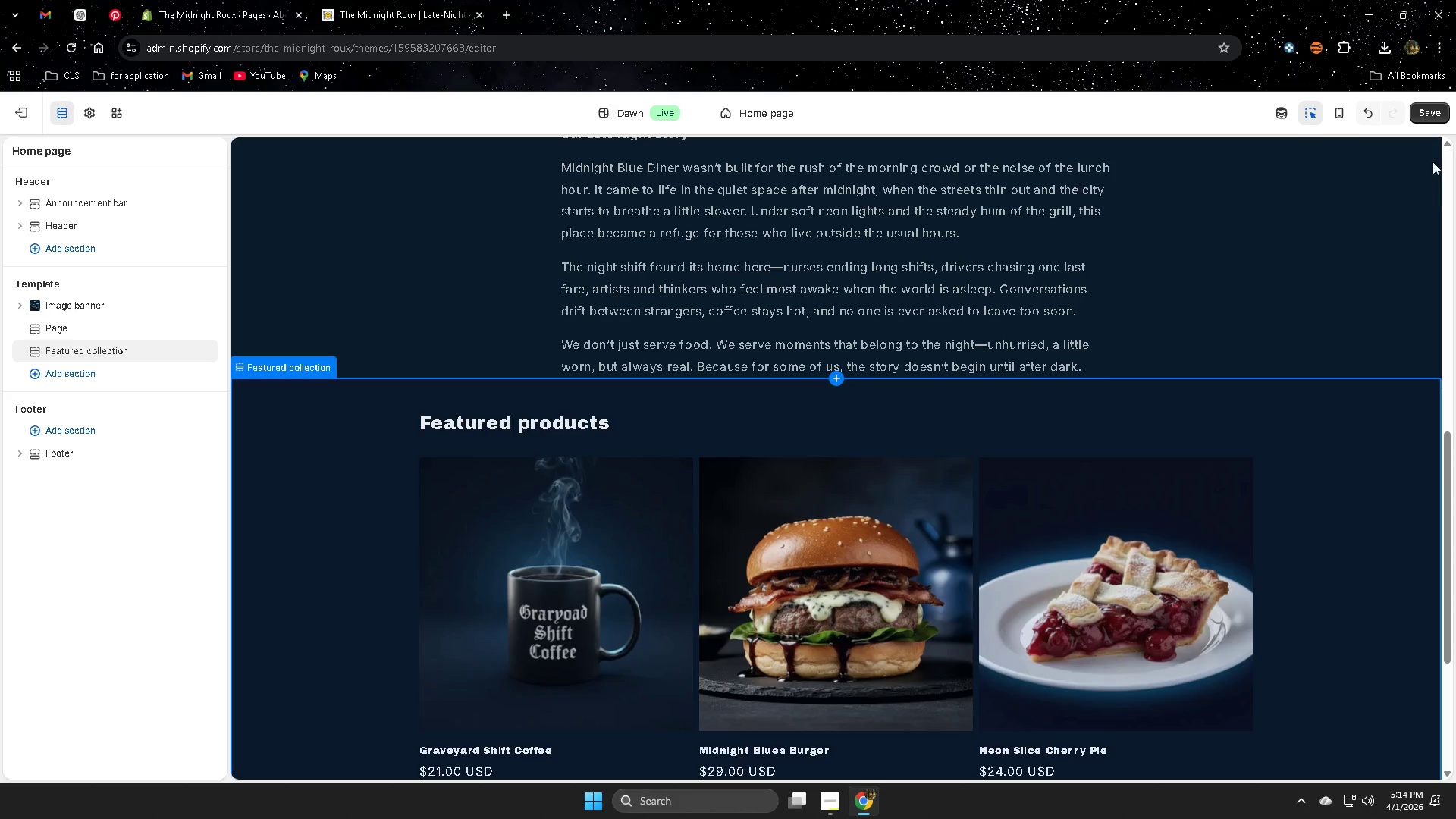 
left_click([1430, 109])
 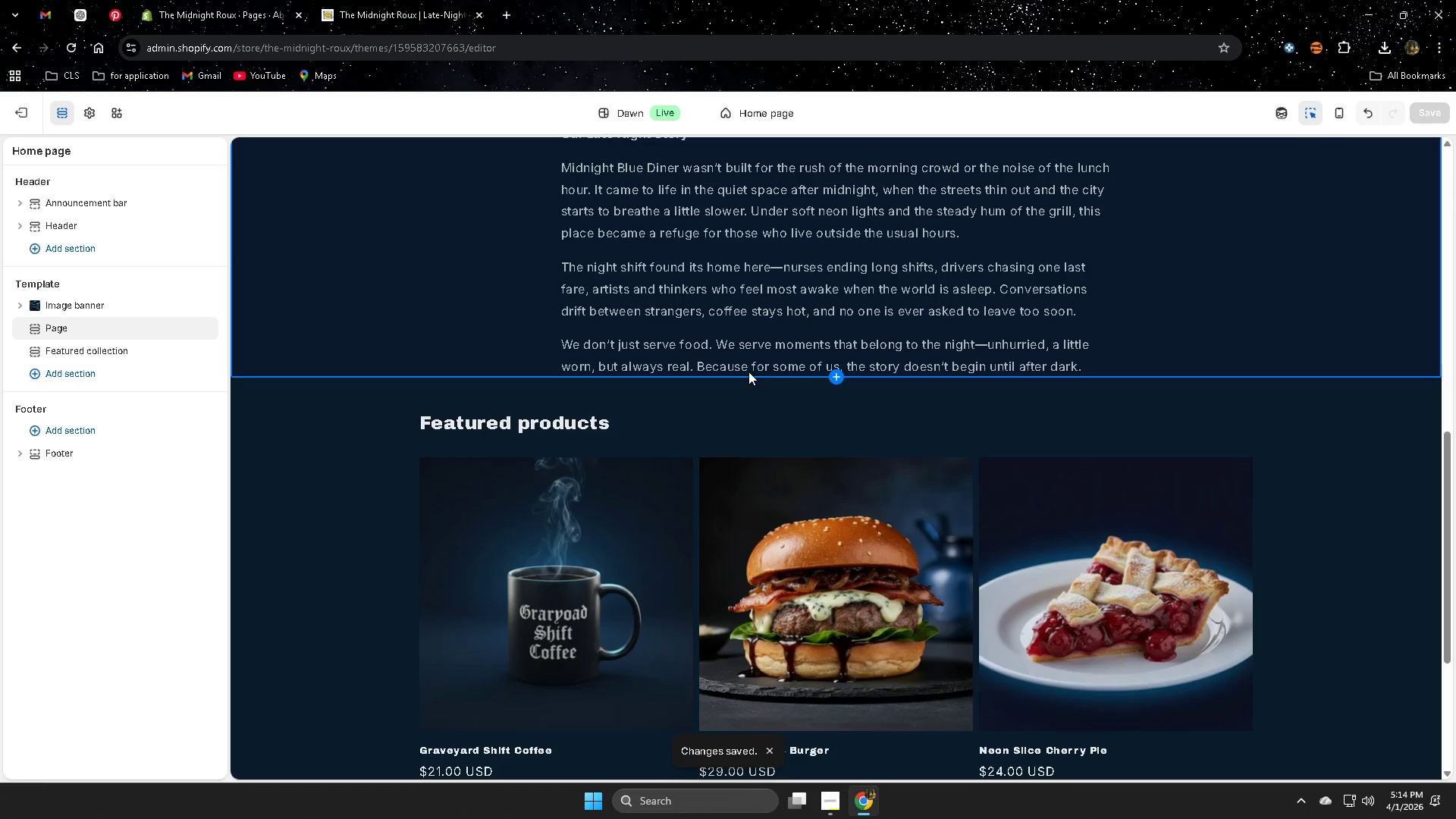 
left_click([833, 797])